 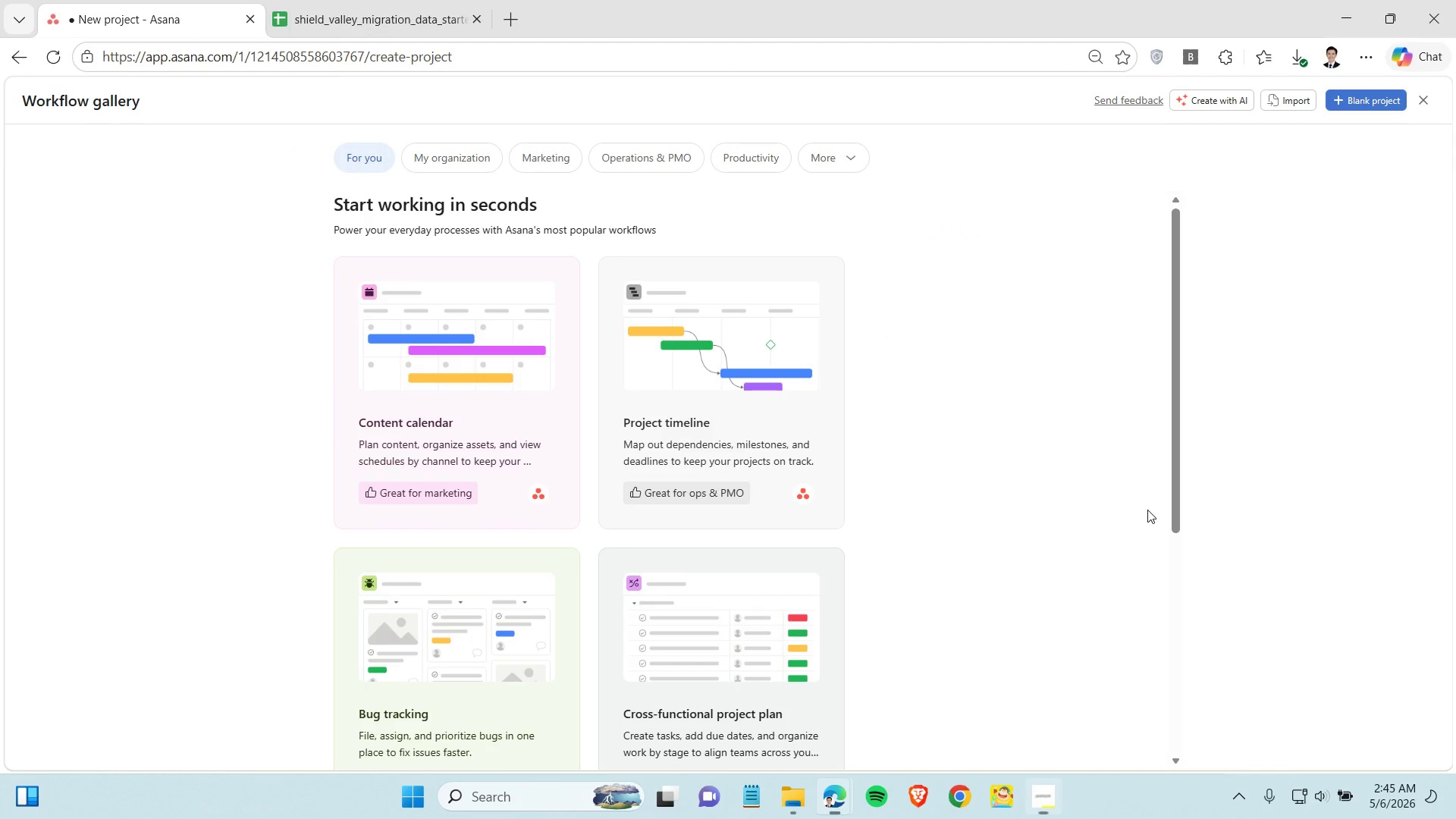 
left_click([1374, 99])
 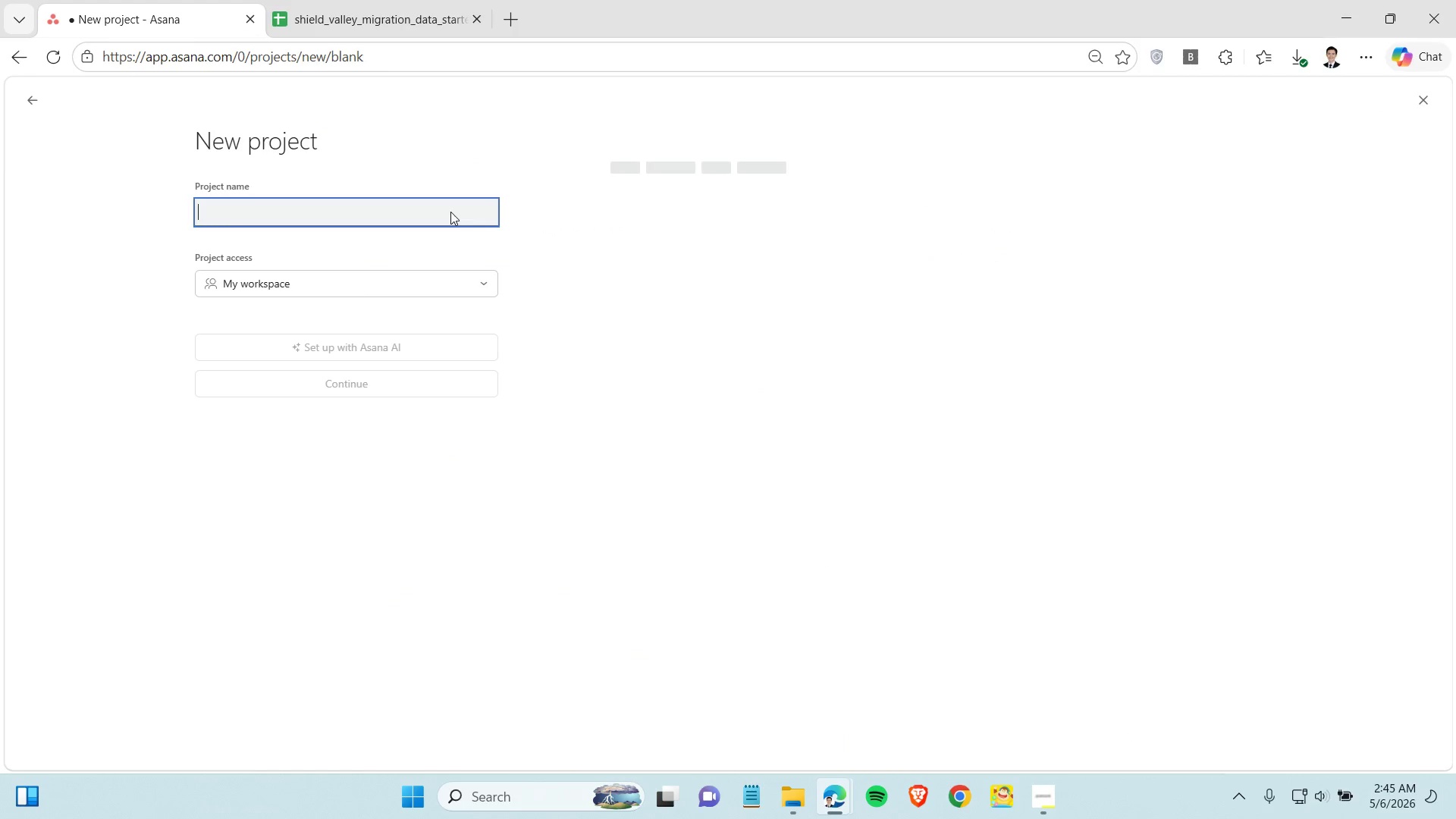 
mouse_move([383, 240])
 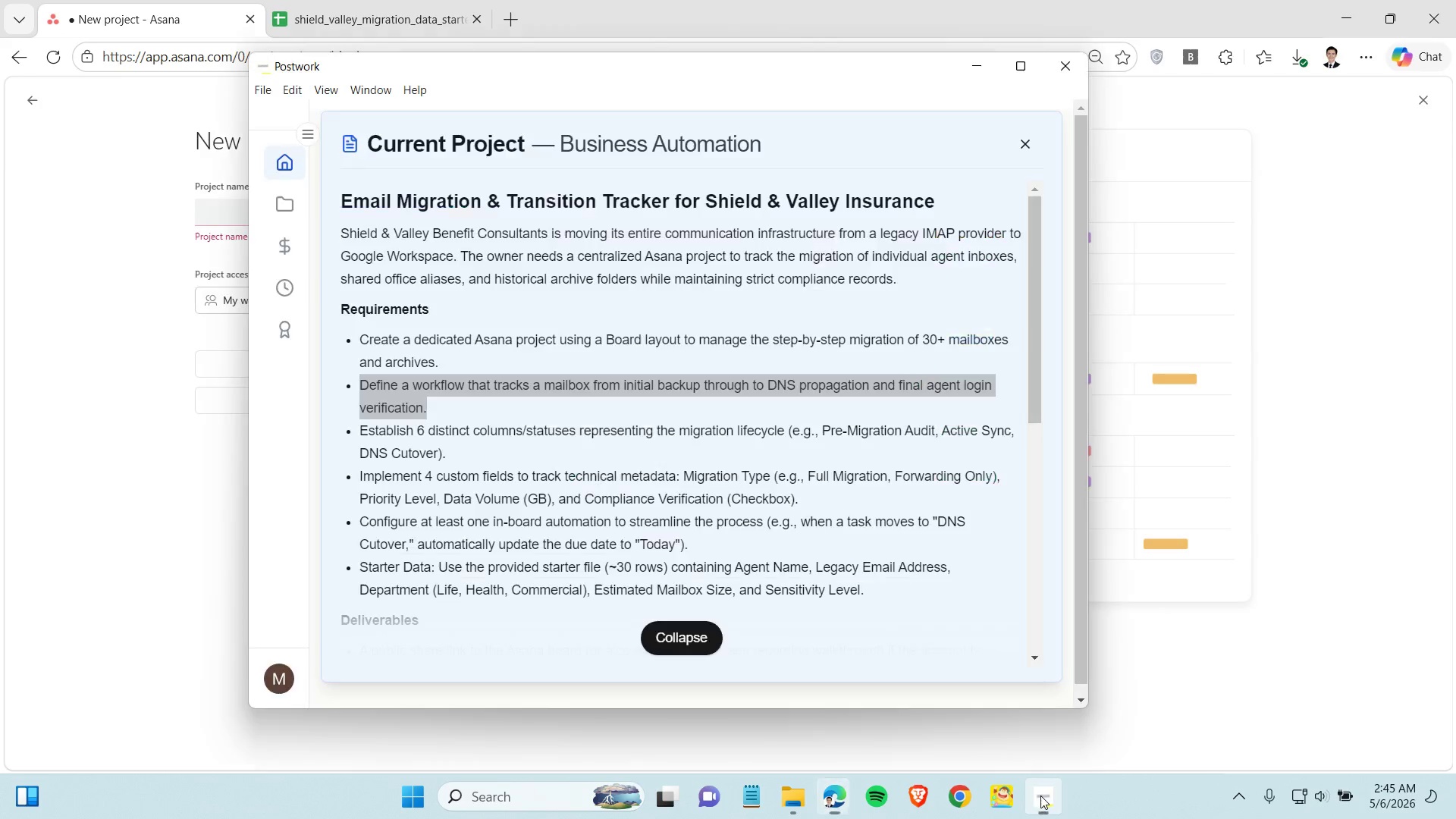 
left_click([1040, 795])
 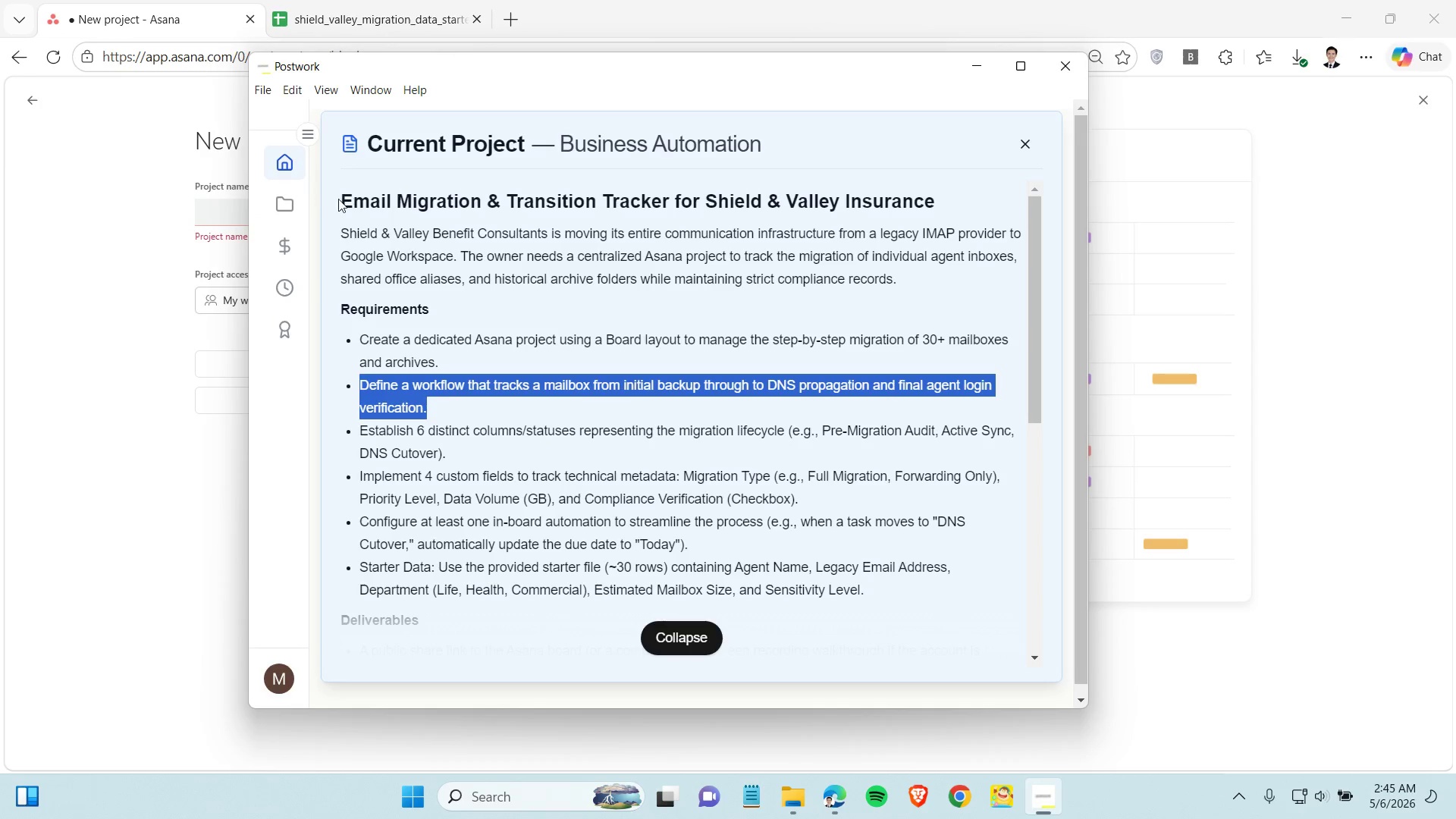 
left_click_drag(start_coordinate=[342, 202], to_coordinate=[669, 202])
 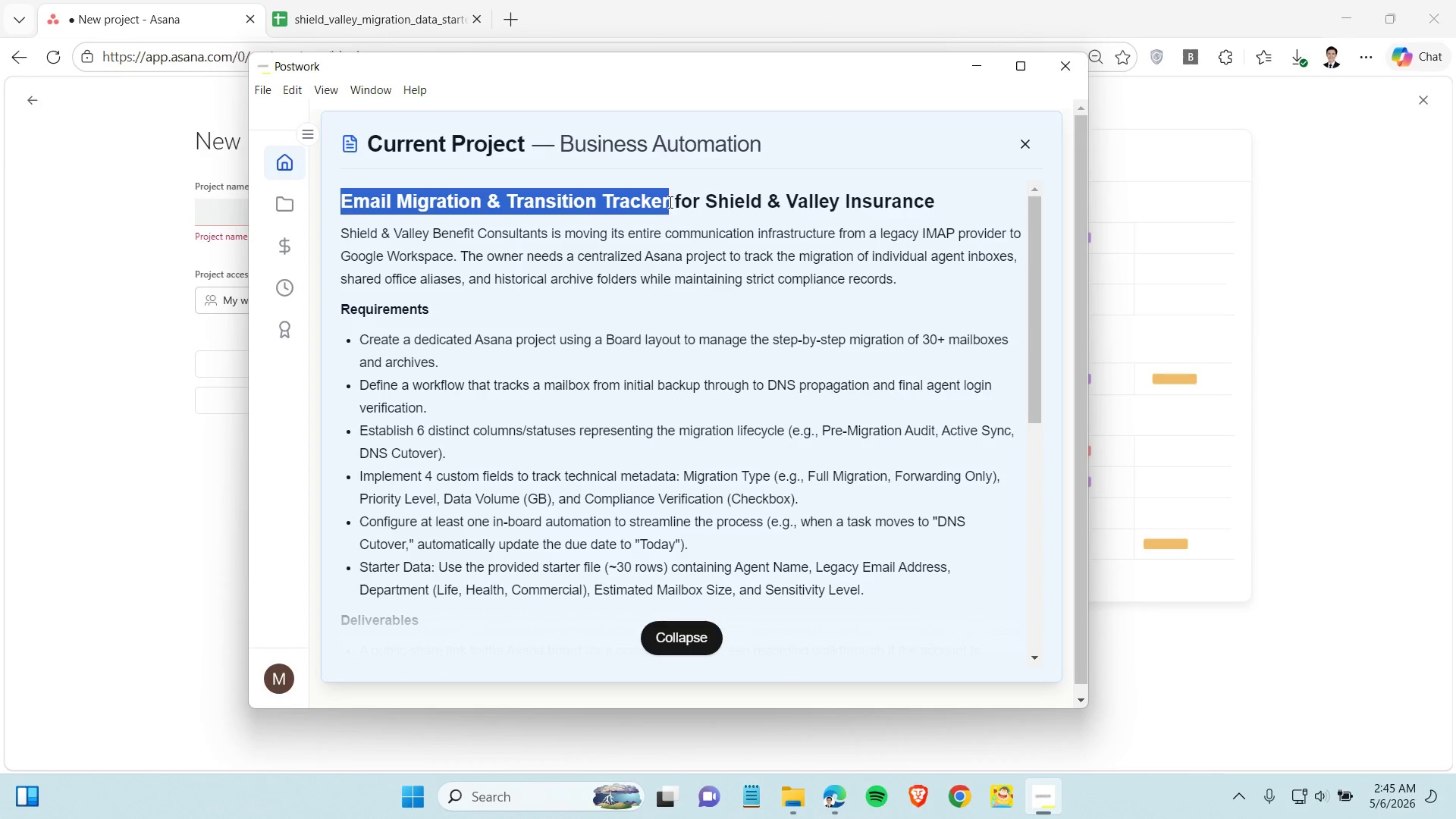 
hold_key(key=ControlLeft, duration=0.44)
 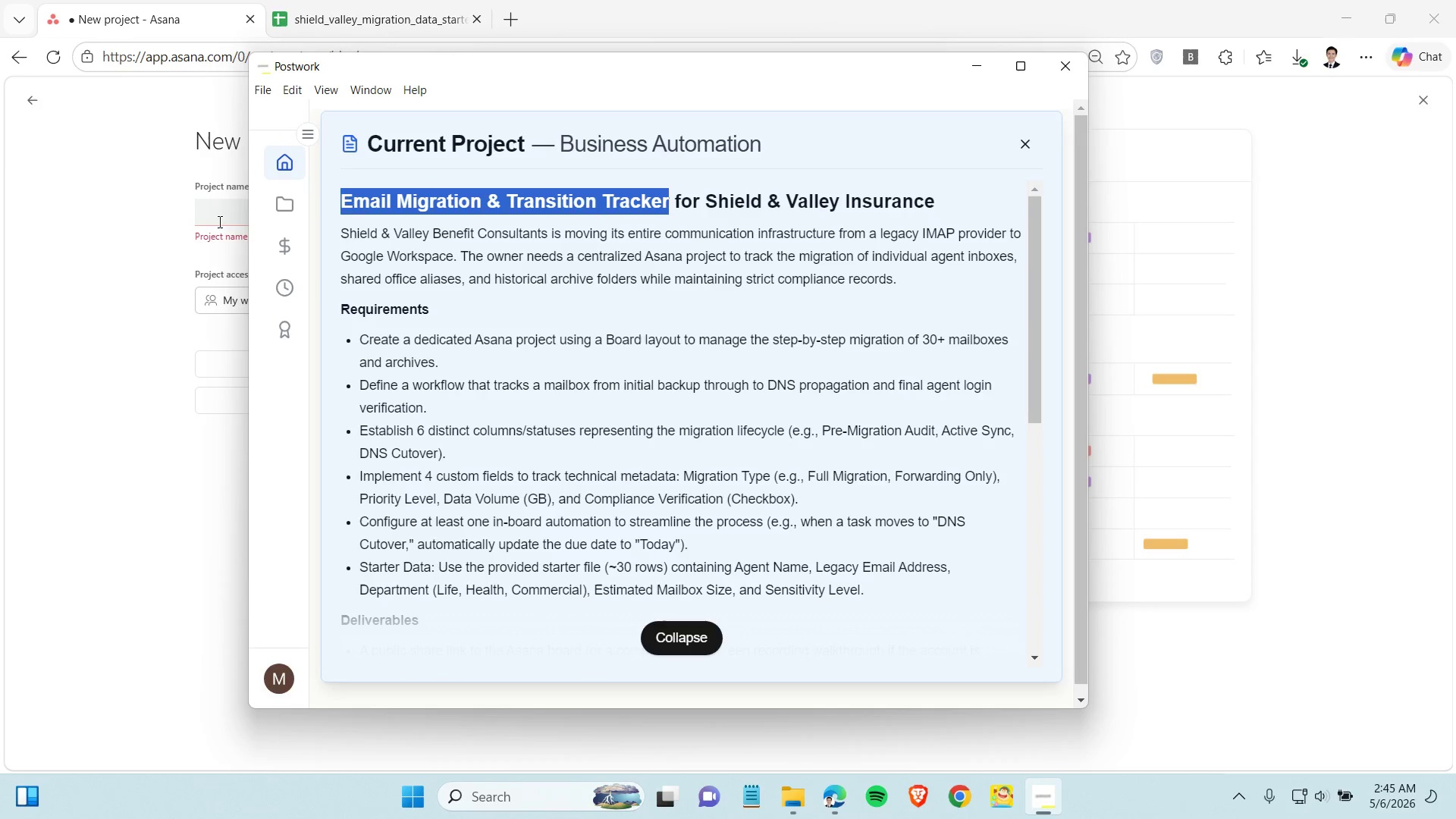 
hold_key(key=C, duration=0.31)
 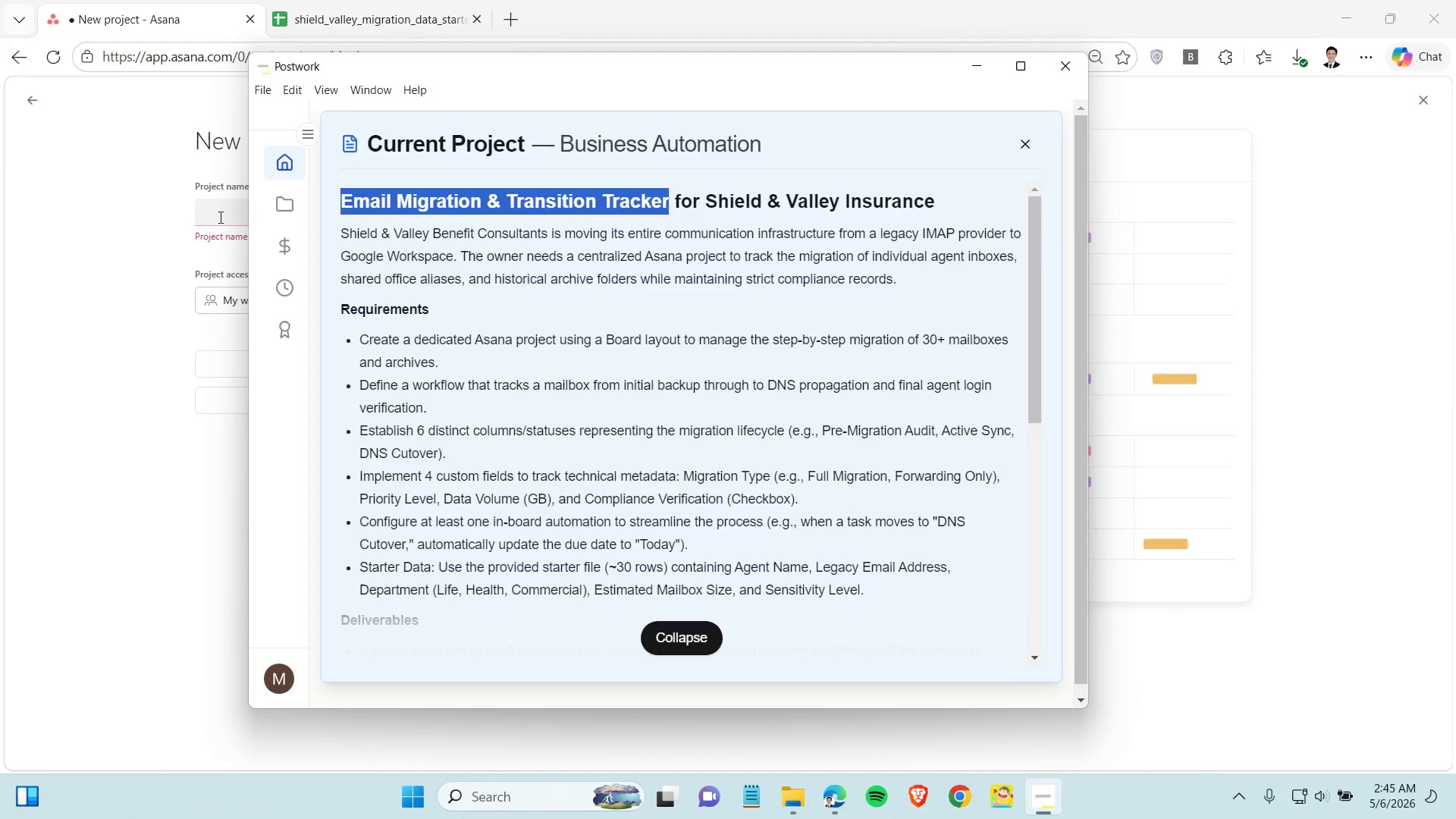 
left_click([219, 217])
 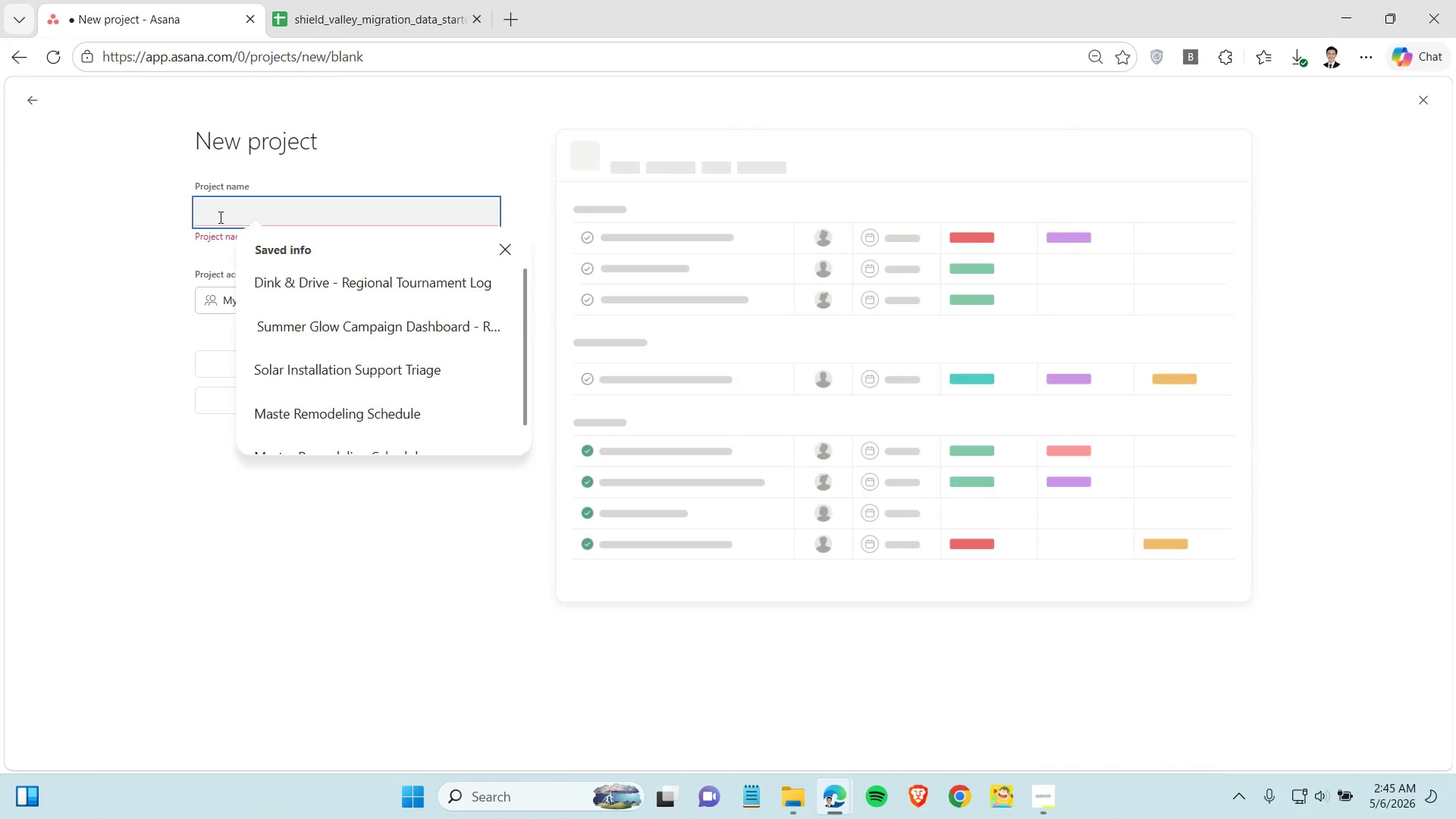 
key(Control+V)
 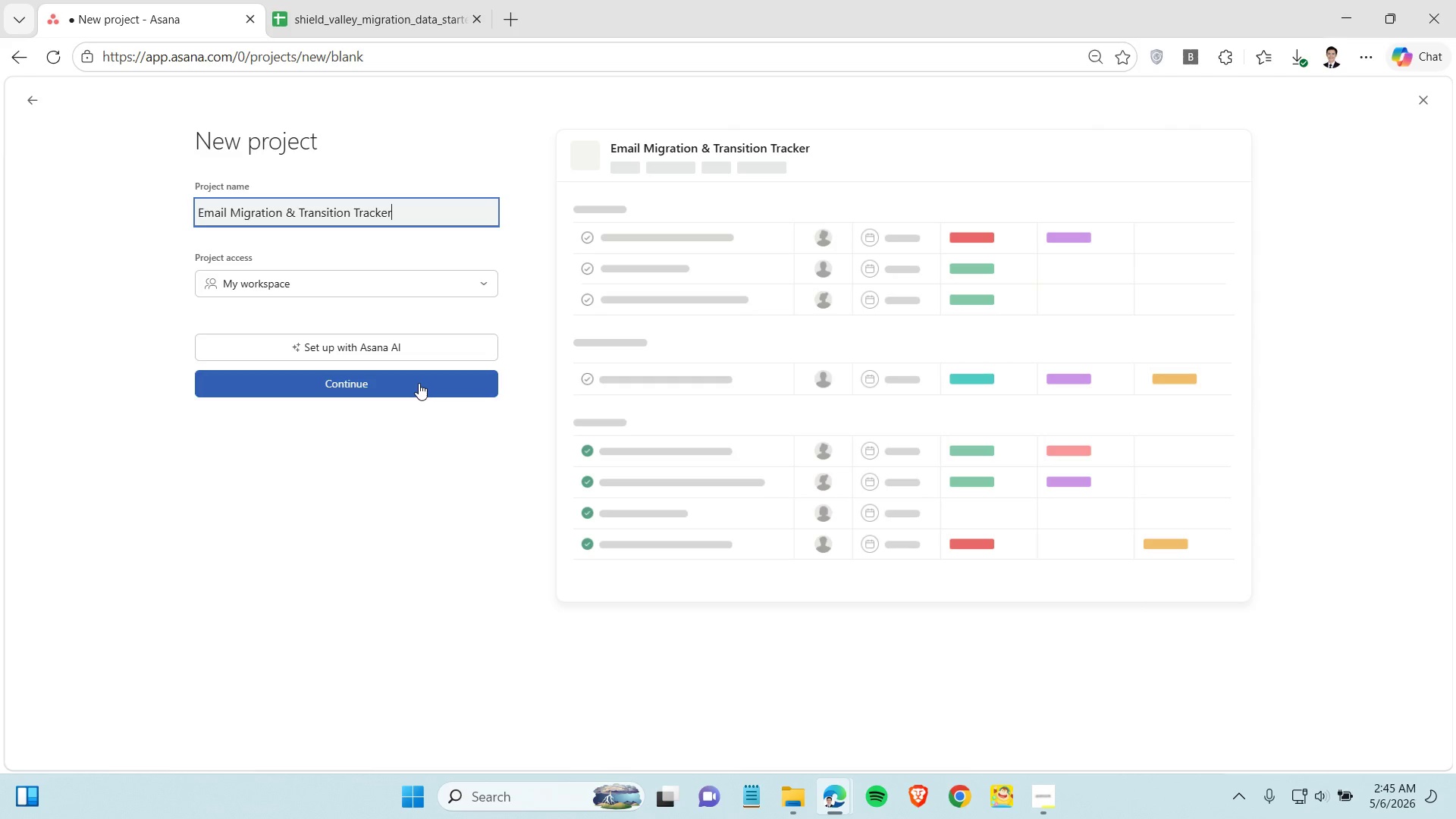 
left_click([419, 383])
 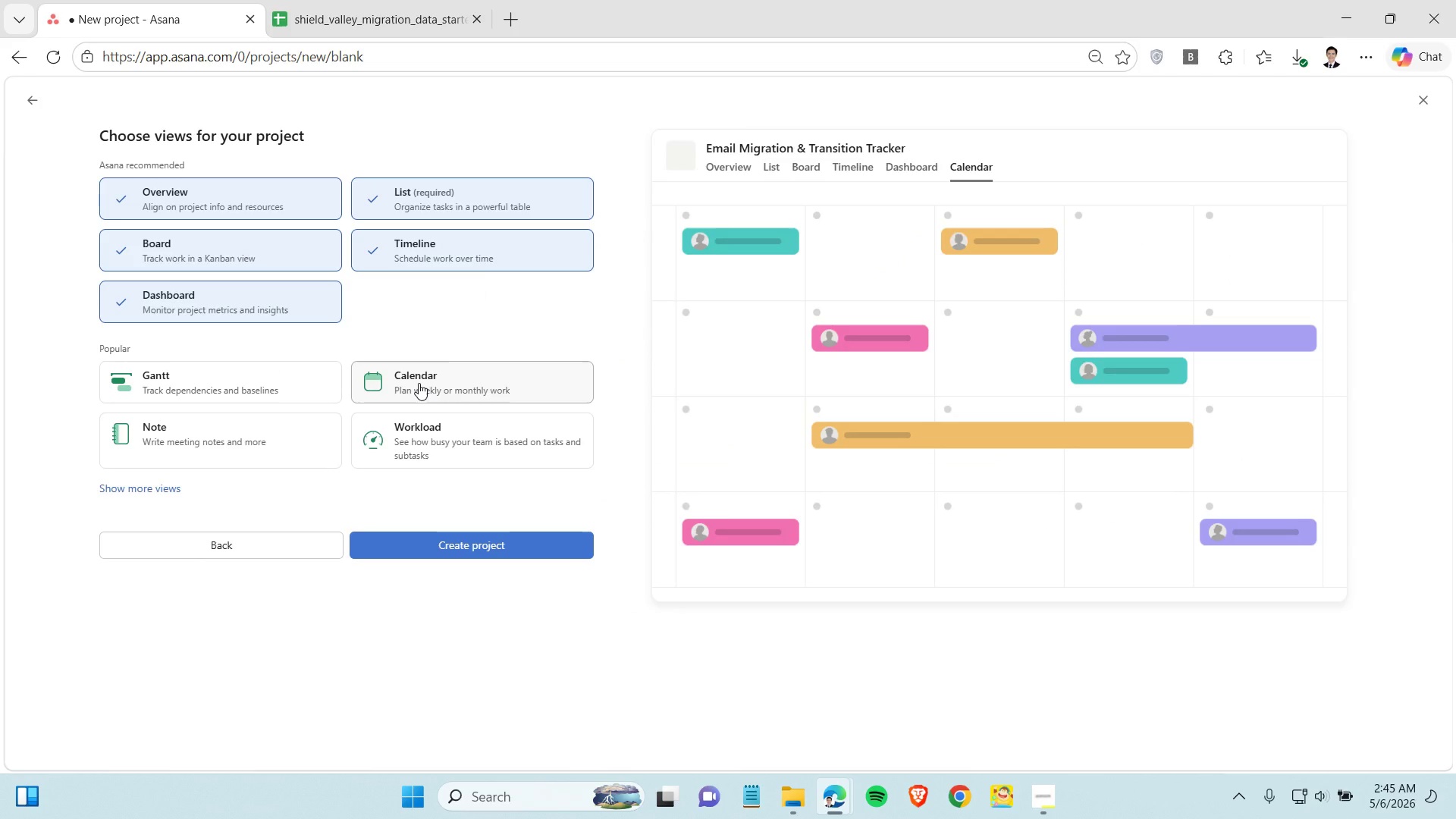 
wait(5.52)
 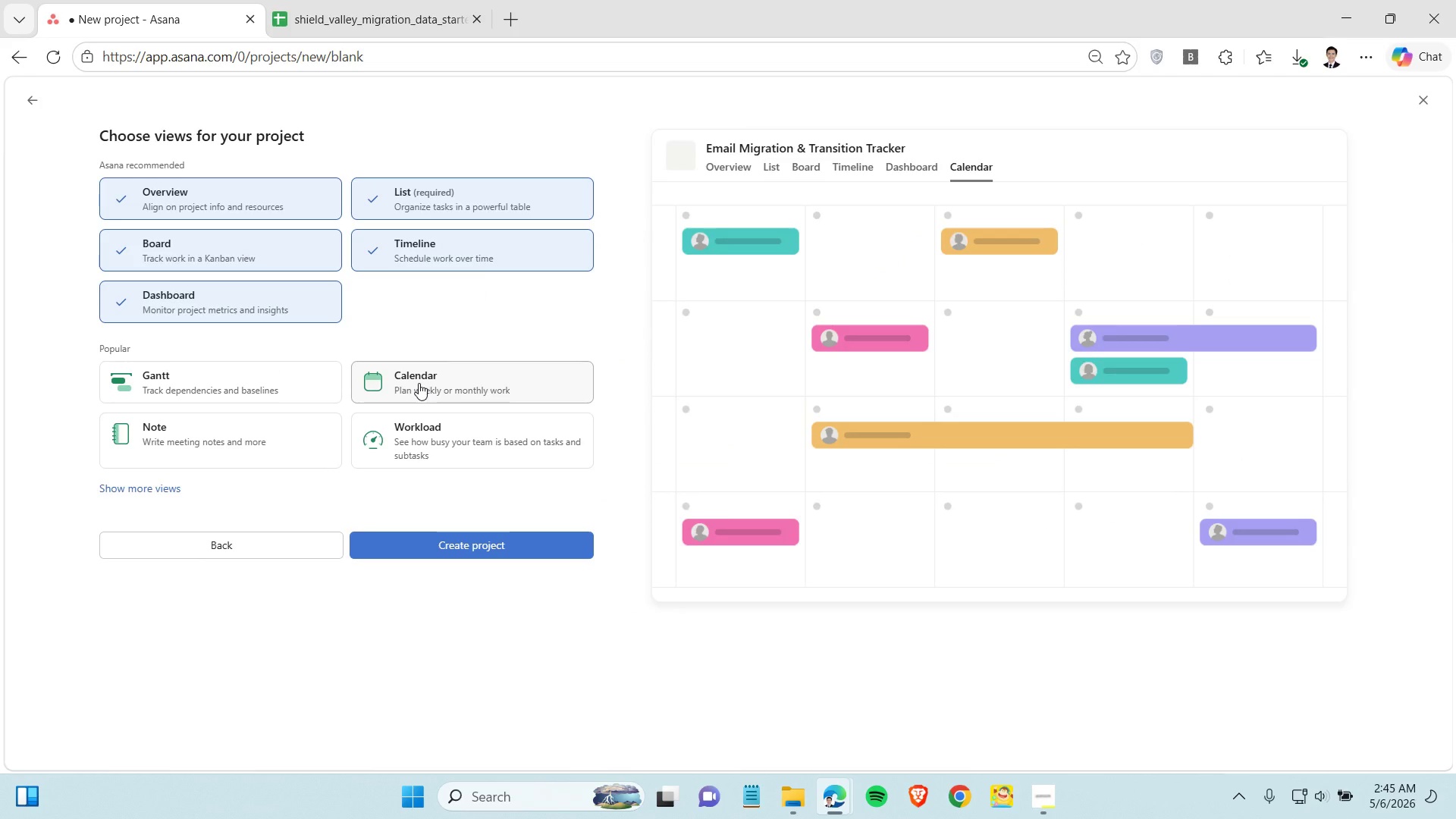 
left_click([1031, 796])